 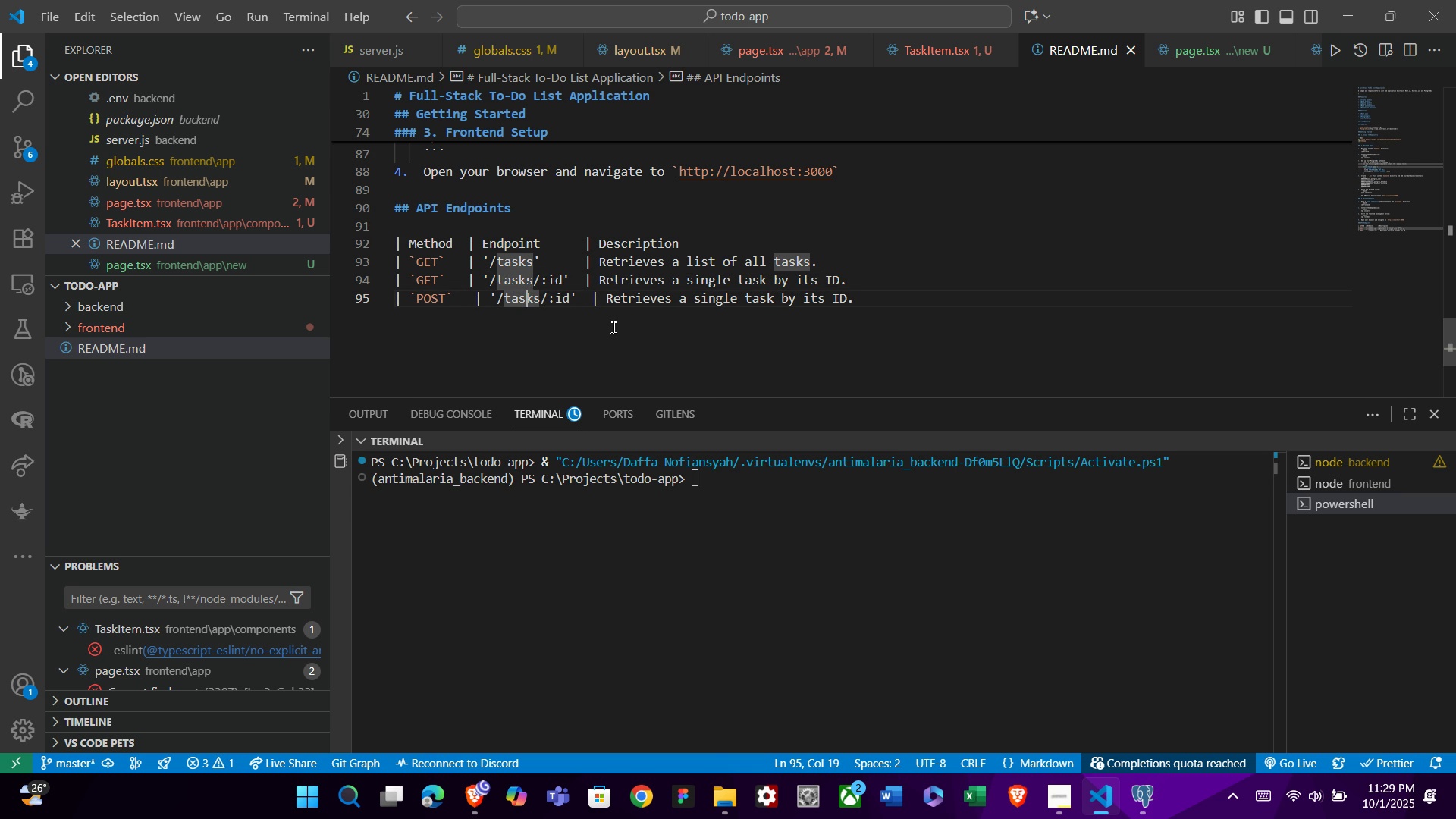 
key(ArrowRight)
 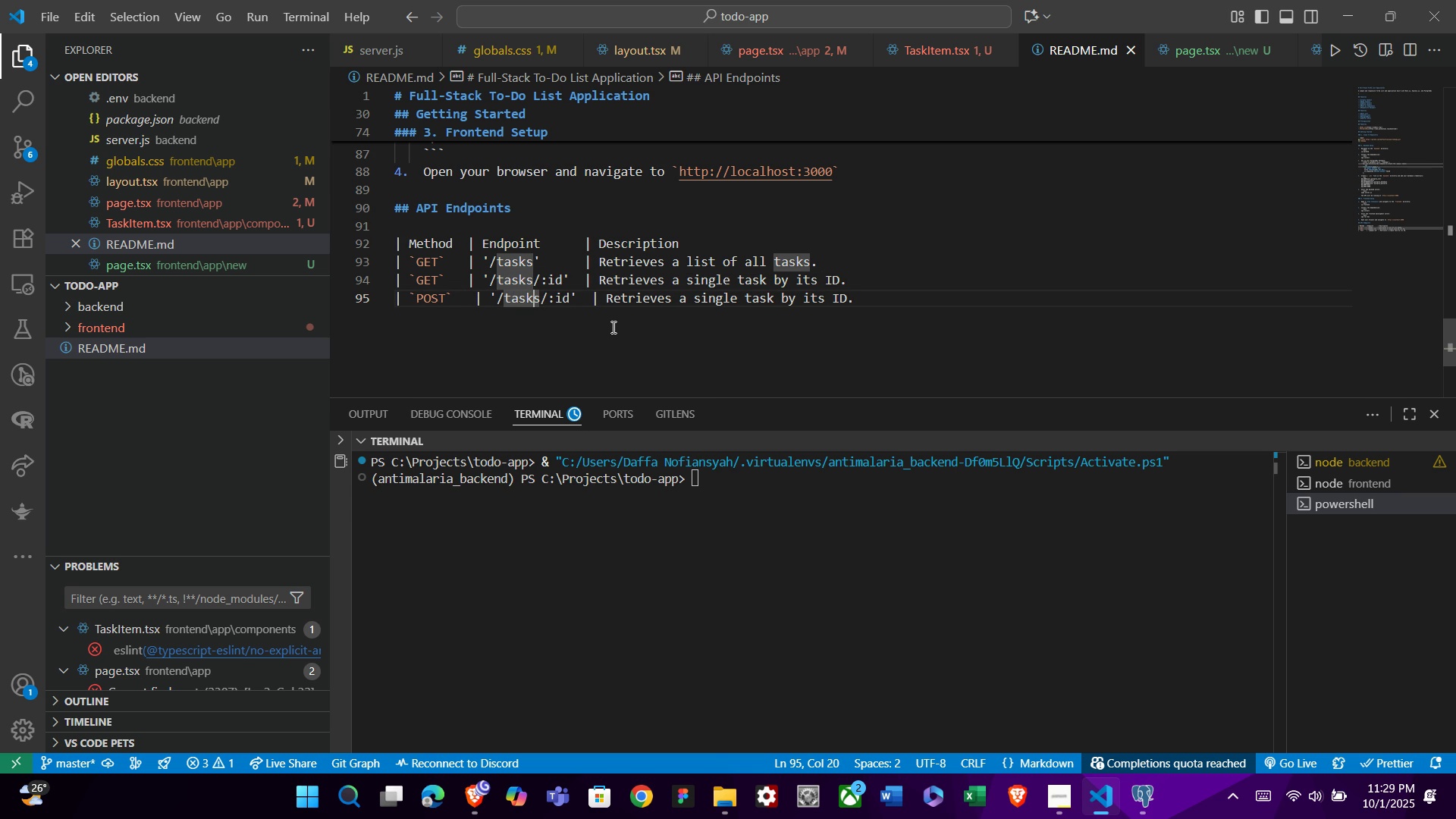 
key(ArrowRight)
 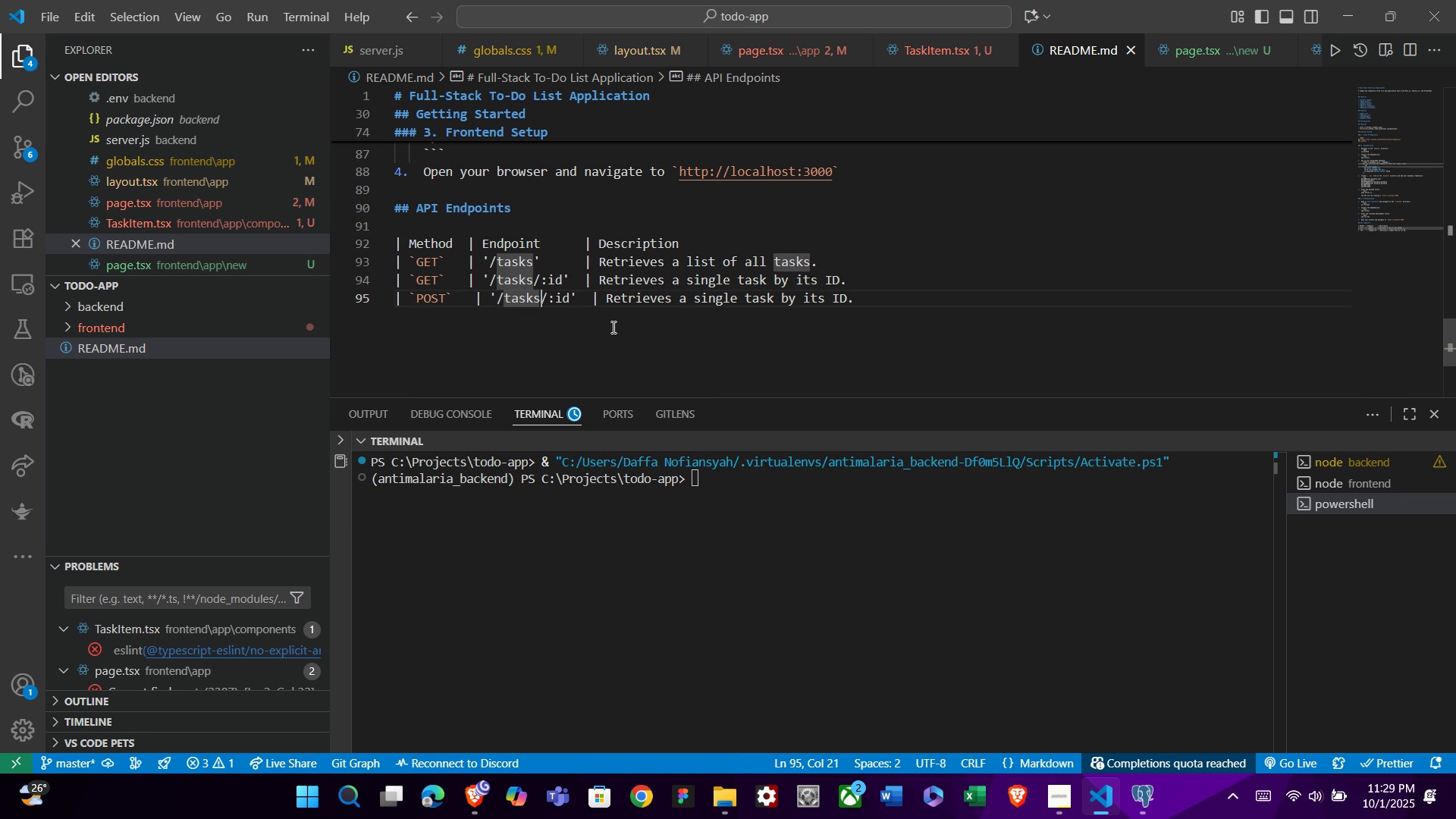 
key(ArrowRight)
 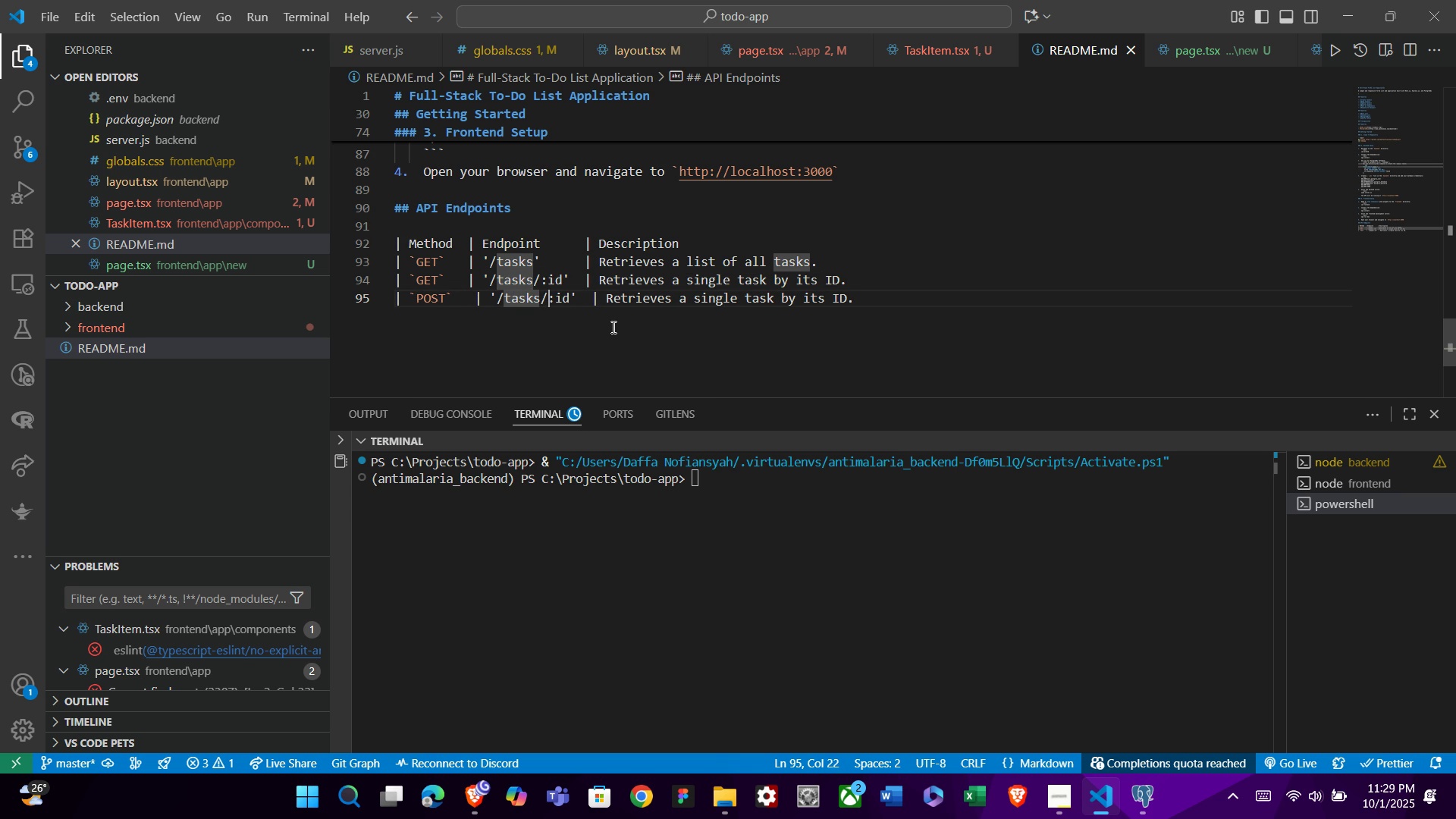 
key(ArrowRight)
 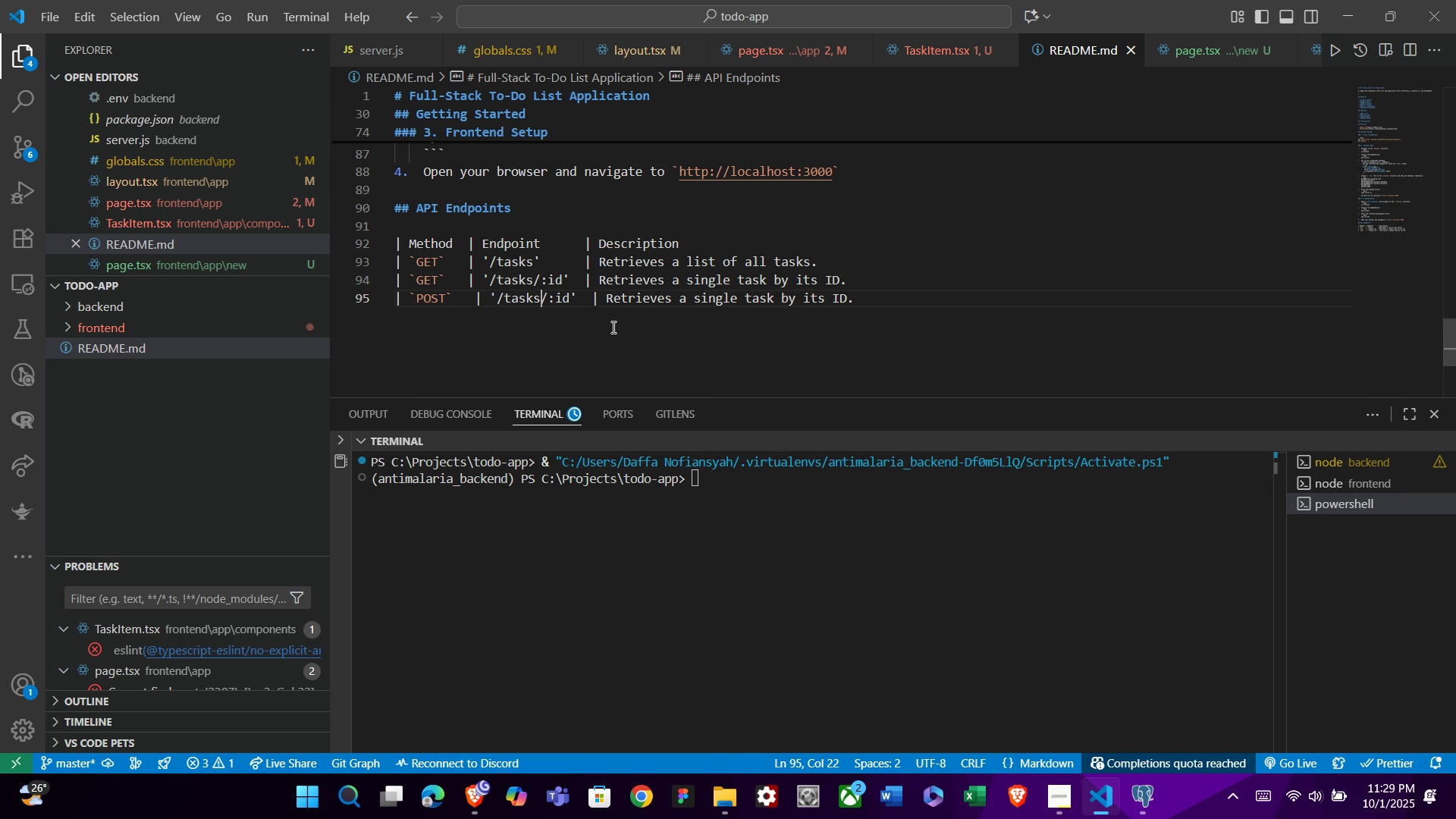 
key(ArrowLeft)